 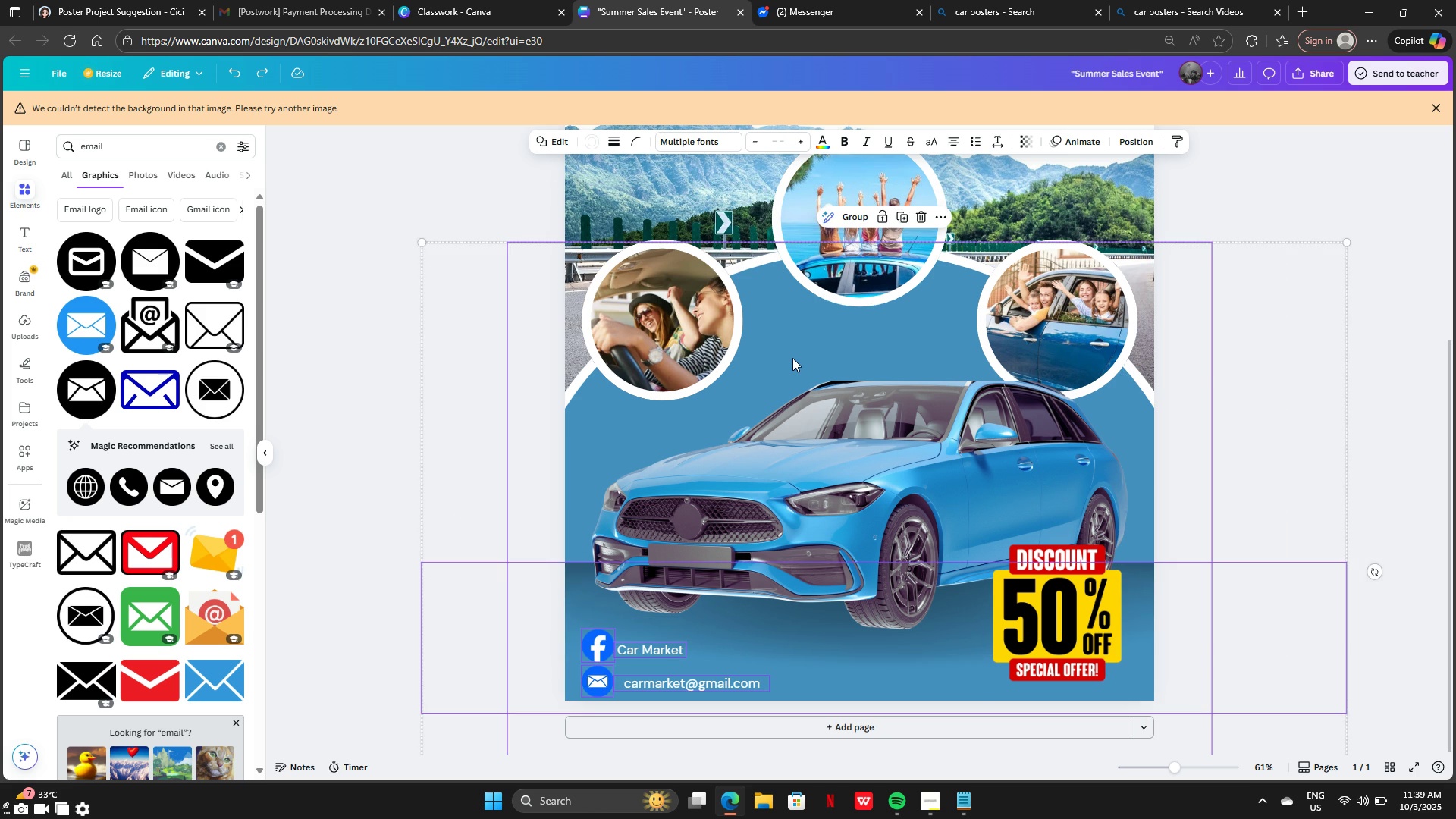 
left_click([792, 359])
 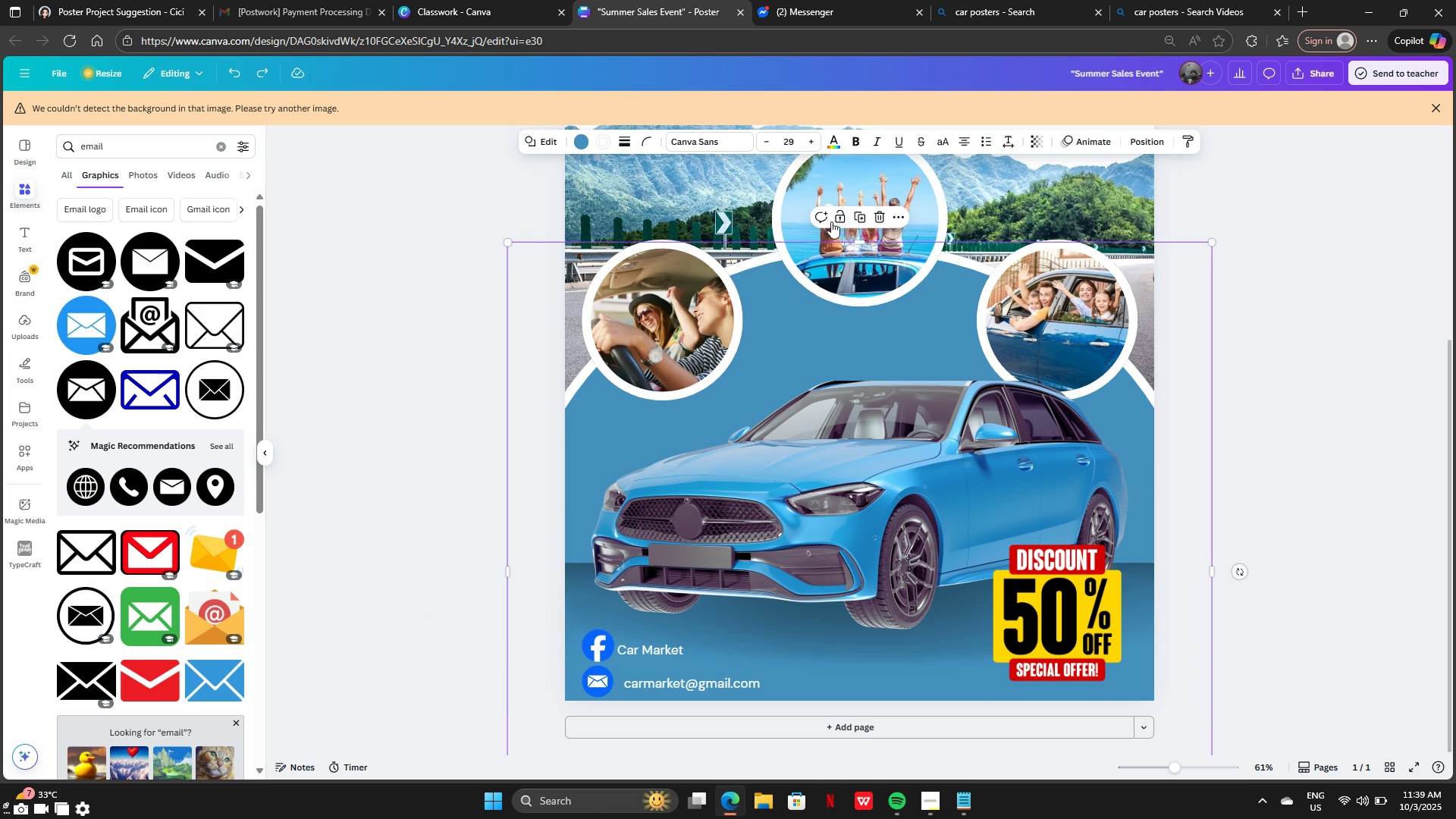 
left_click([830, 221])
 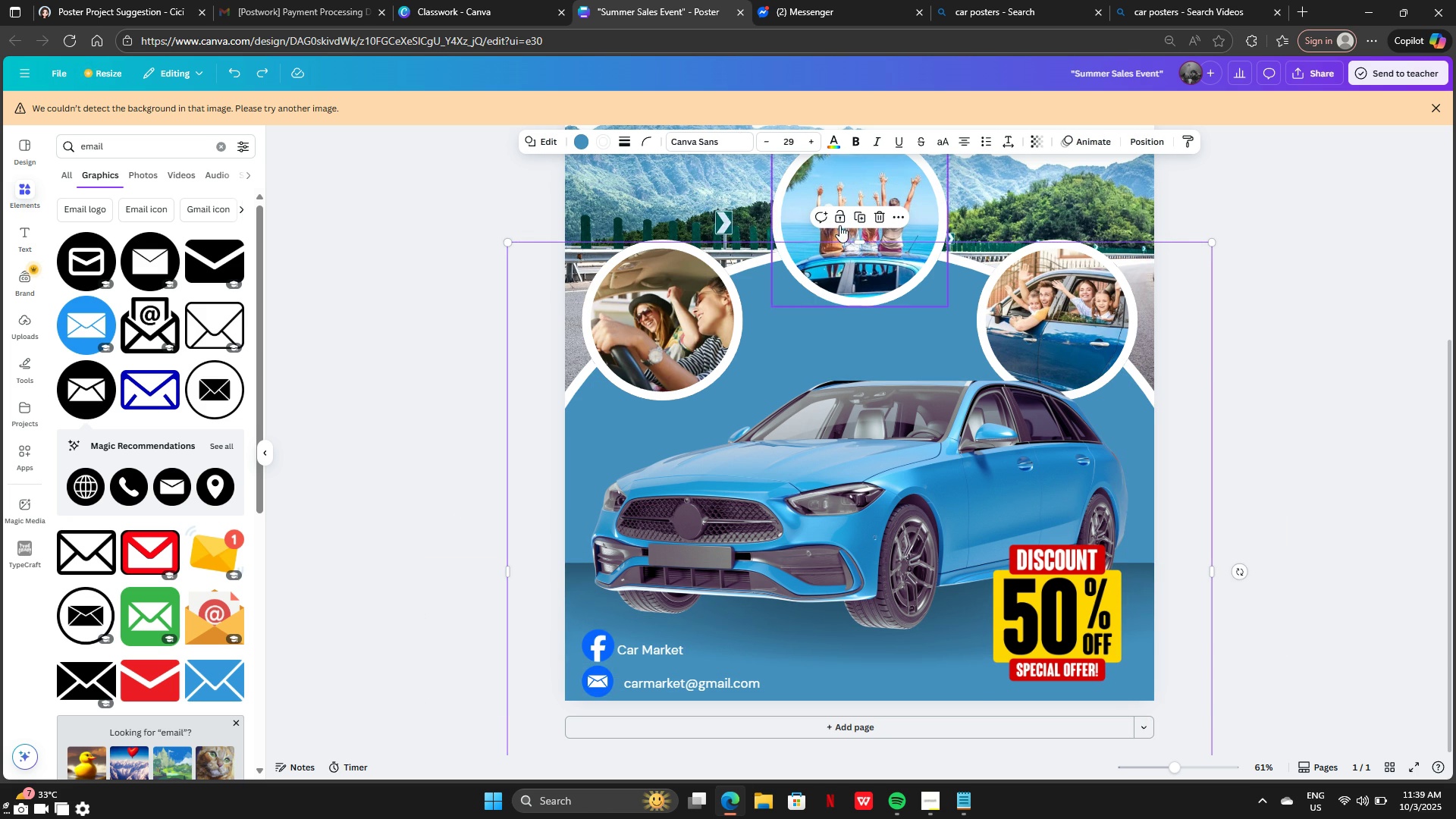 
left_click([837, 222])
 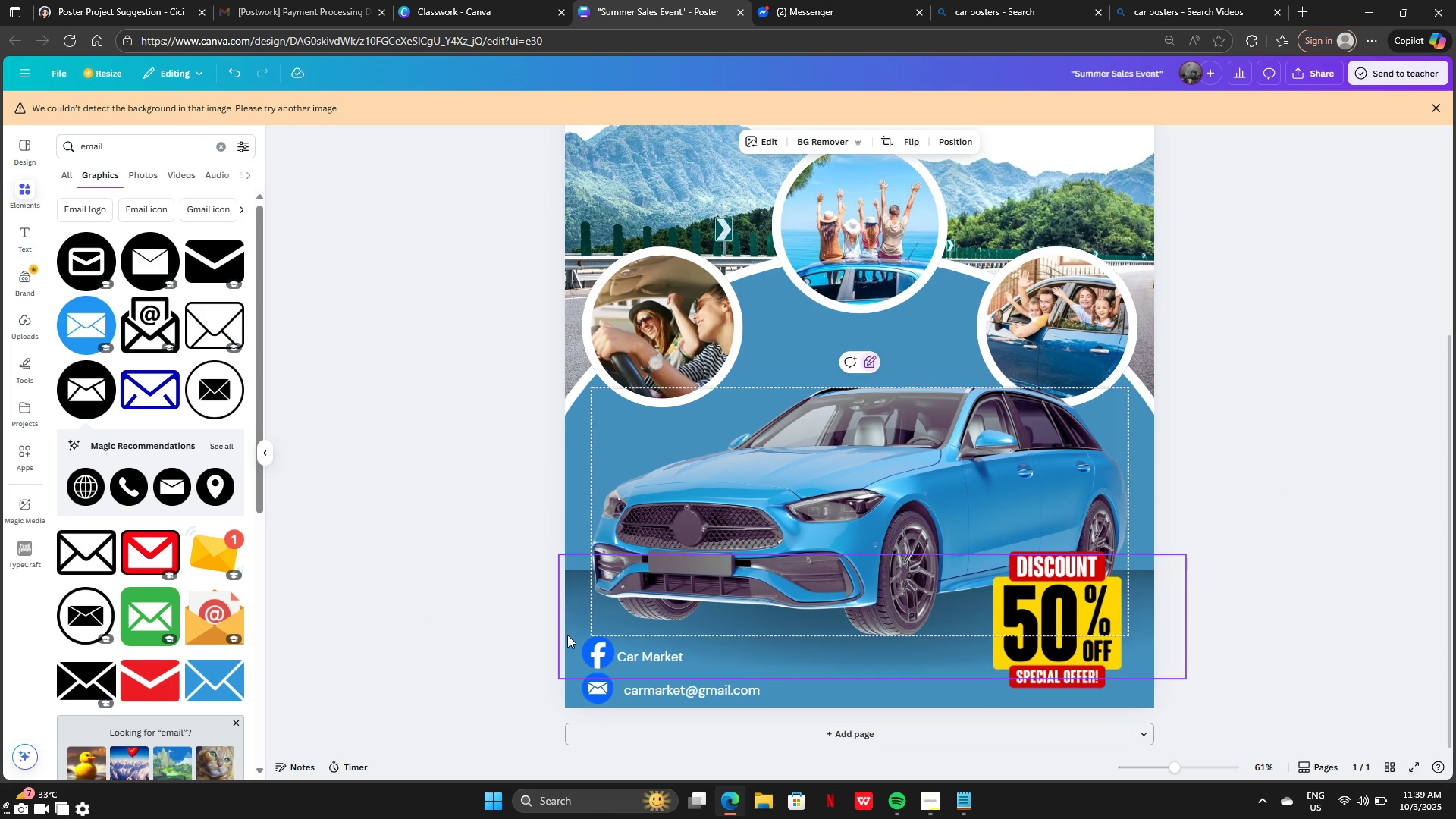 
left_click([566, 635])